 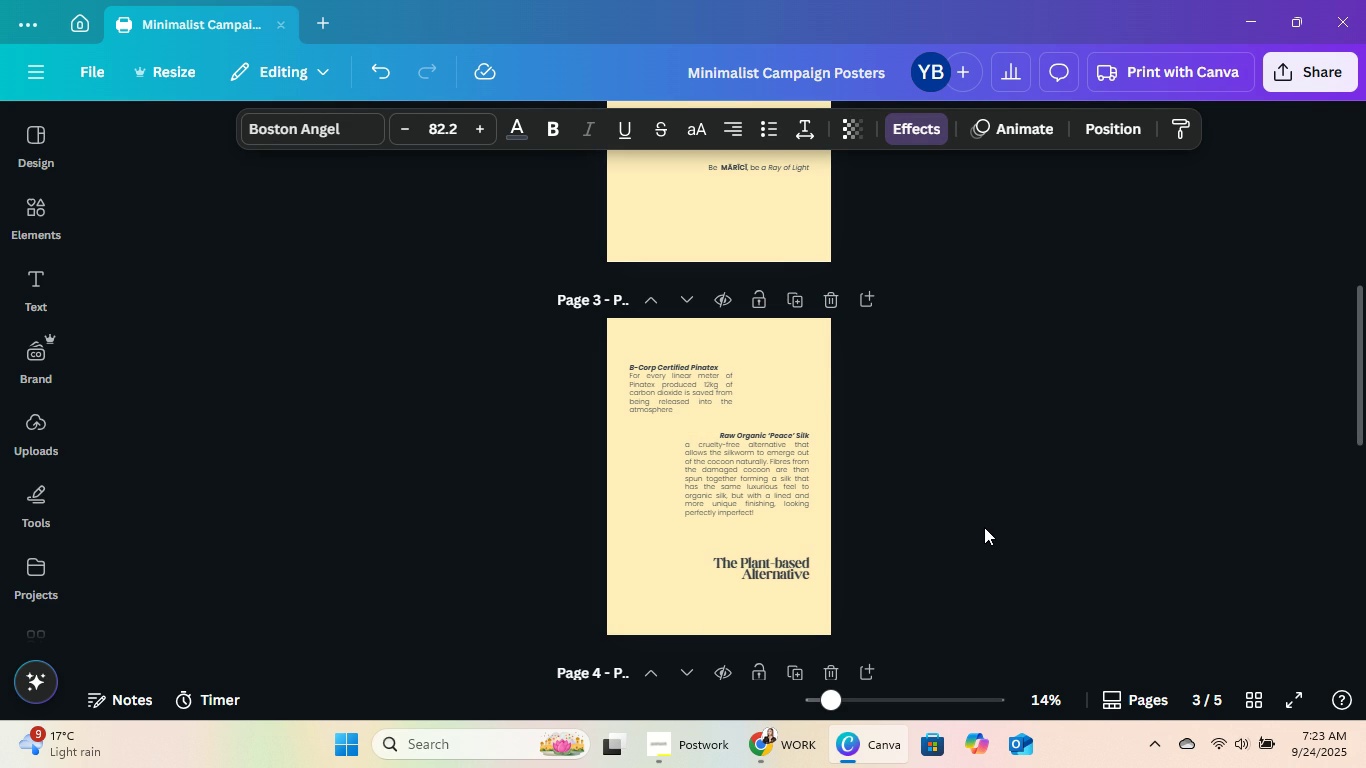 
key(ArrowDown)
 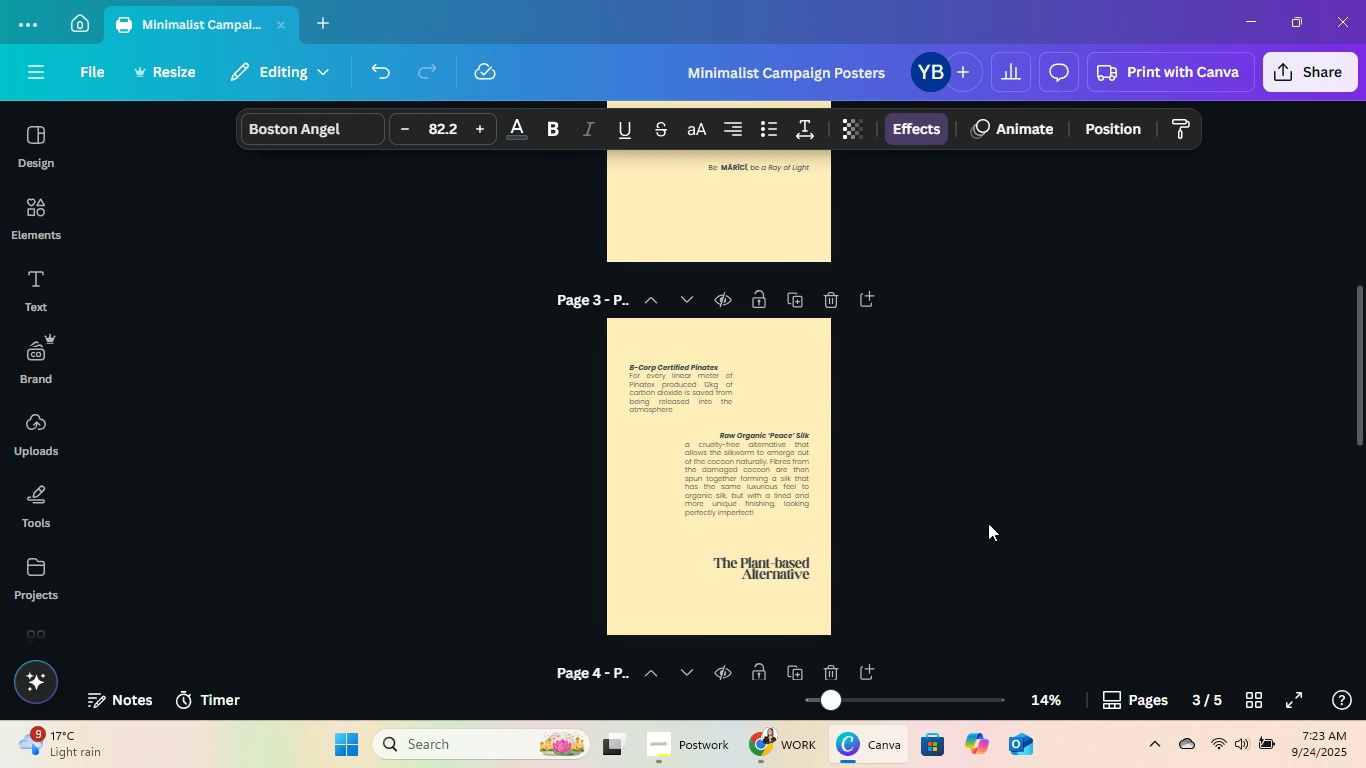 
key(ArrowDown)
 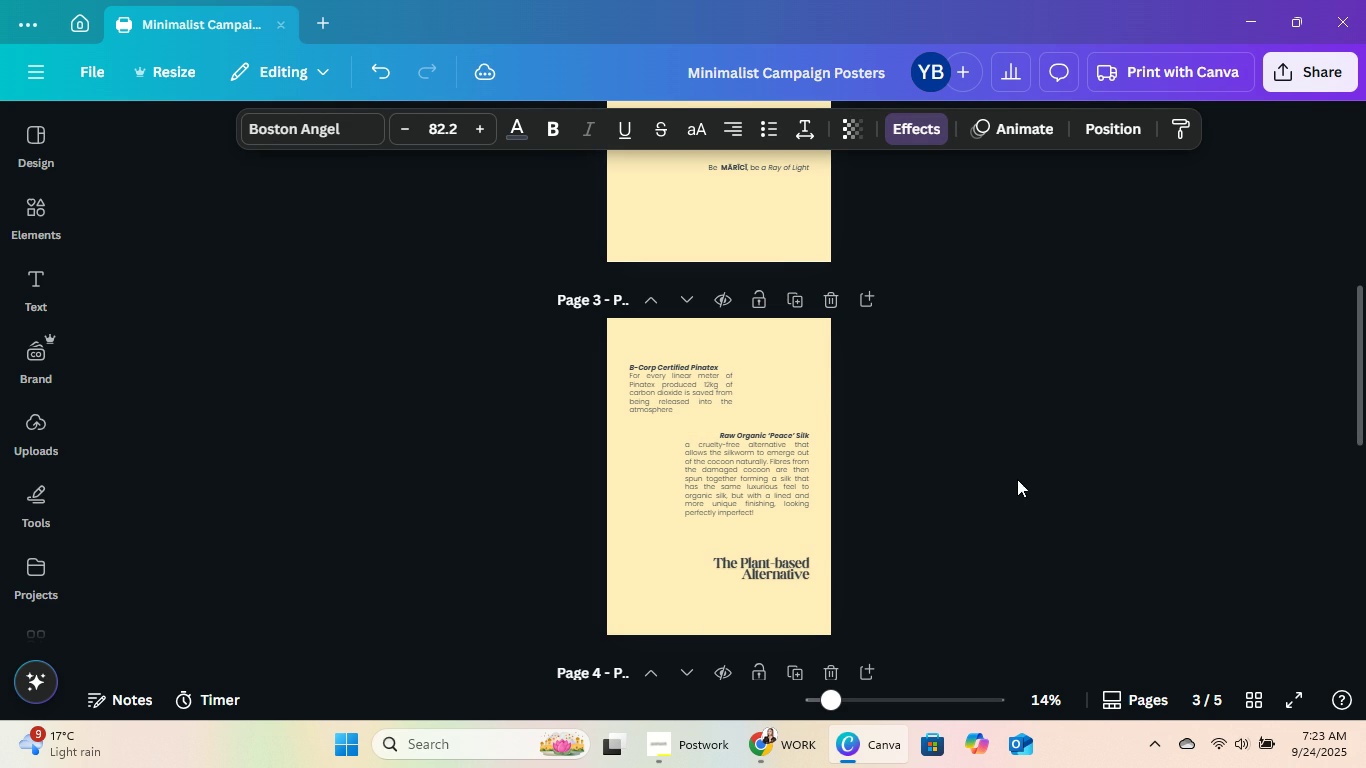 
left_click([1017, 479])
 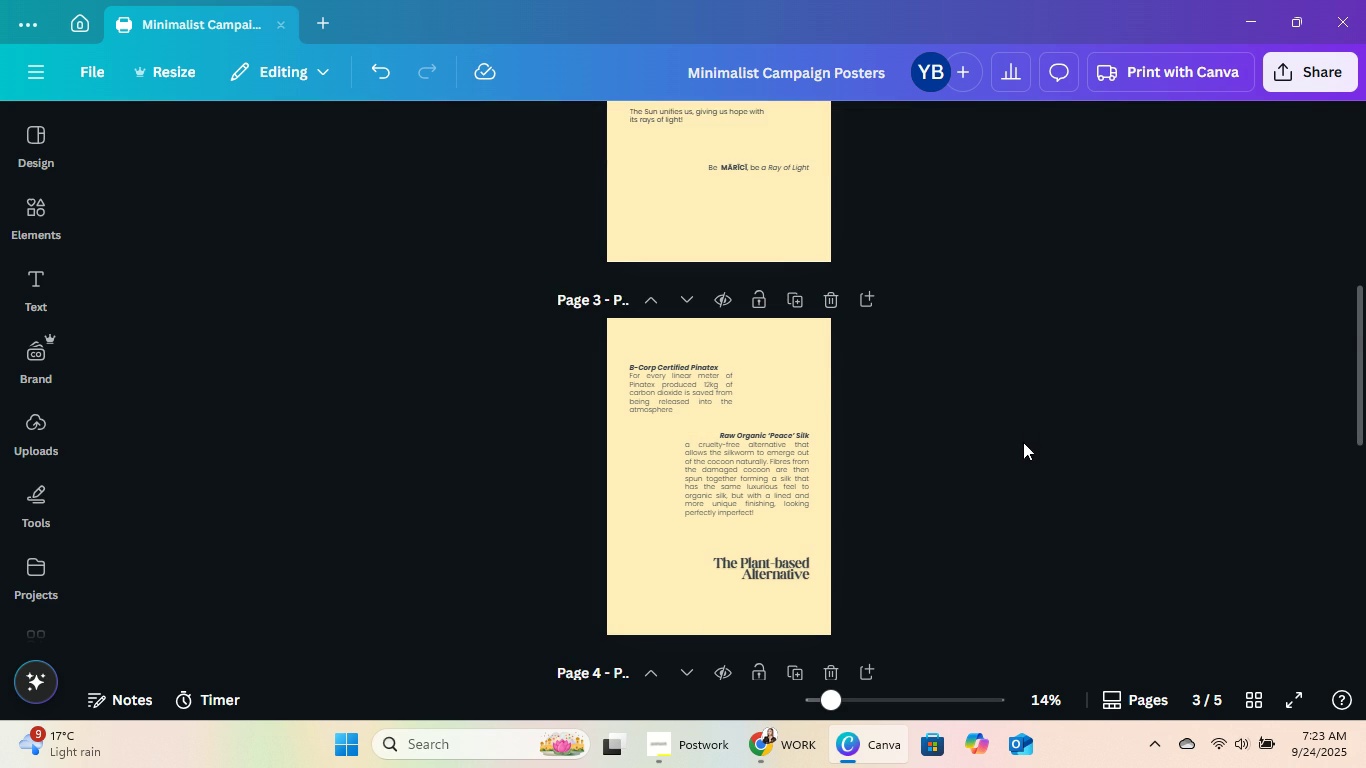 
scroll: coordinate [1066, 388], scroll_direction: down, amount: 5.0
 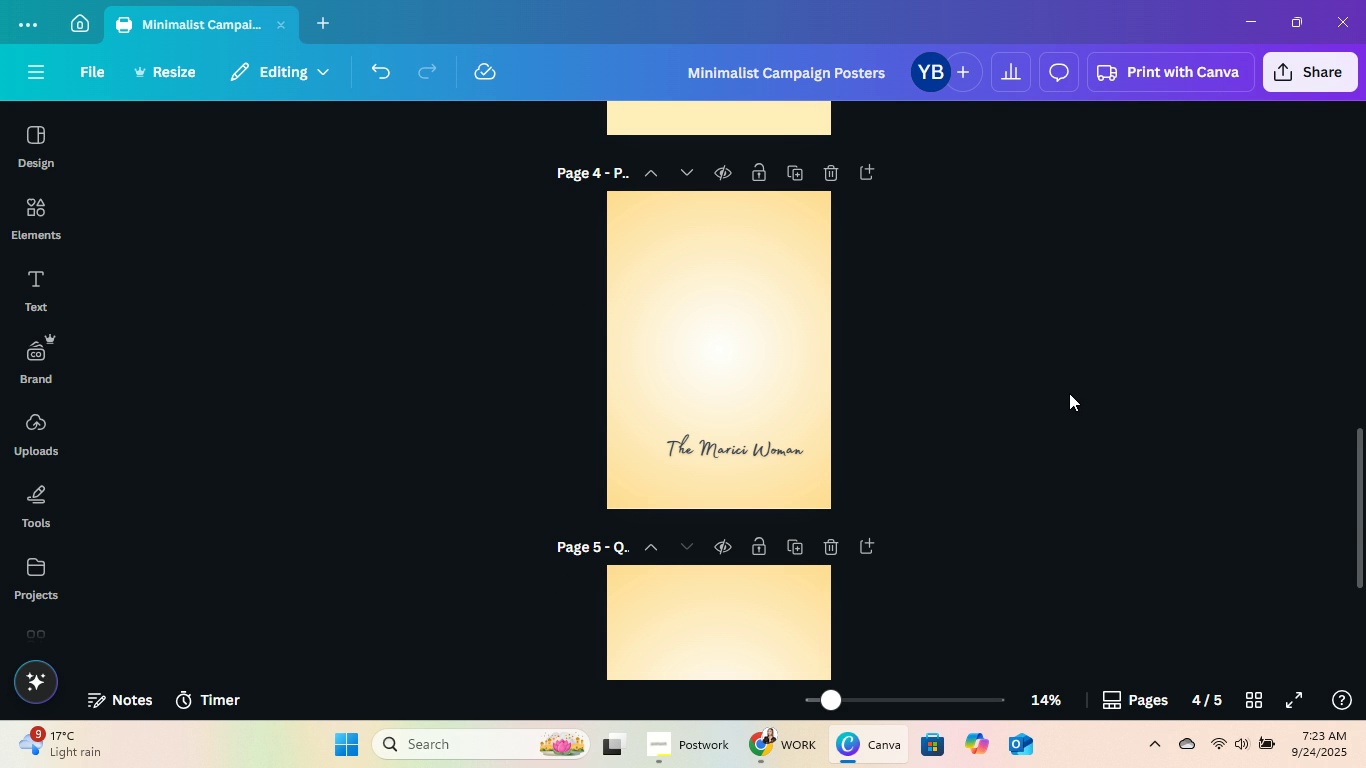 
wait(9.08)
 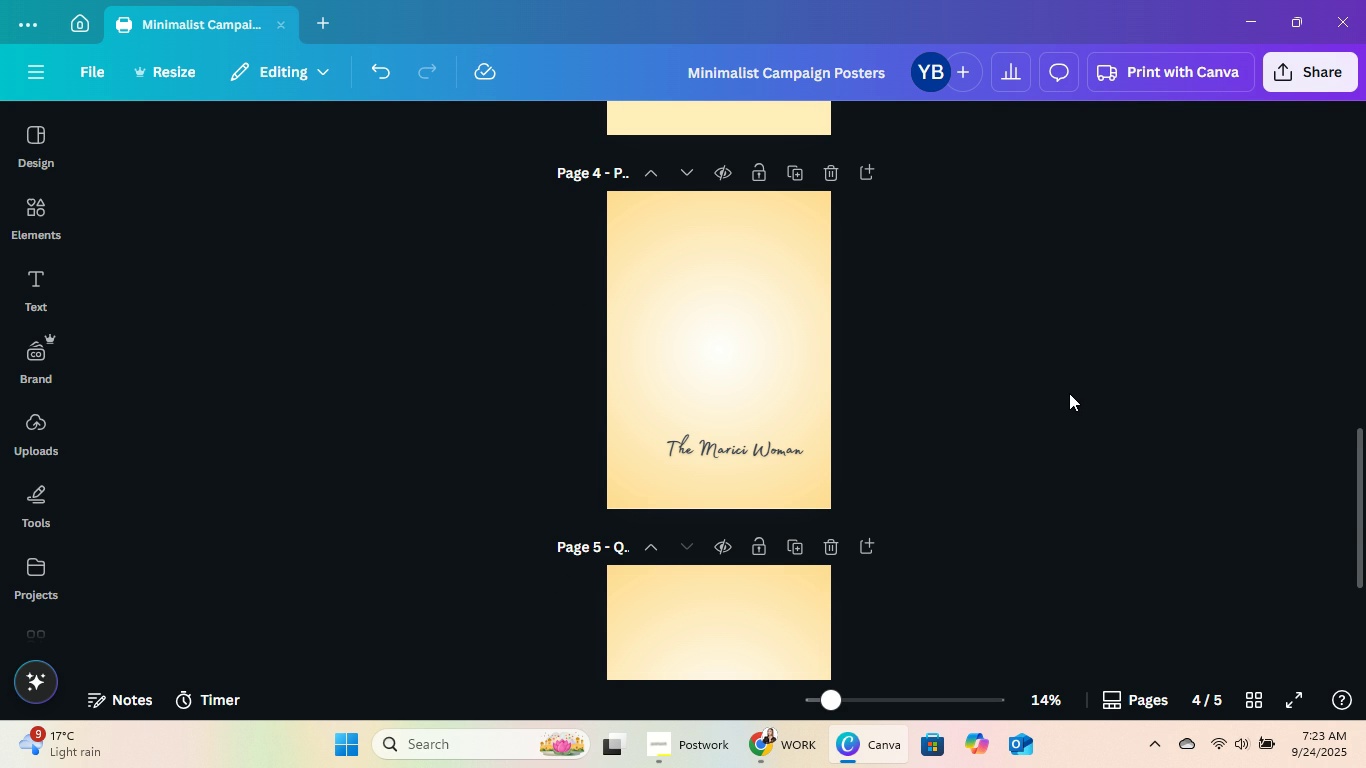 
scroll: coordinate [983, 491], scroll_direction: down, amount: 1.0
 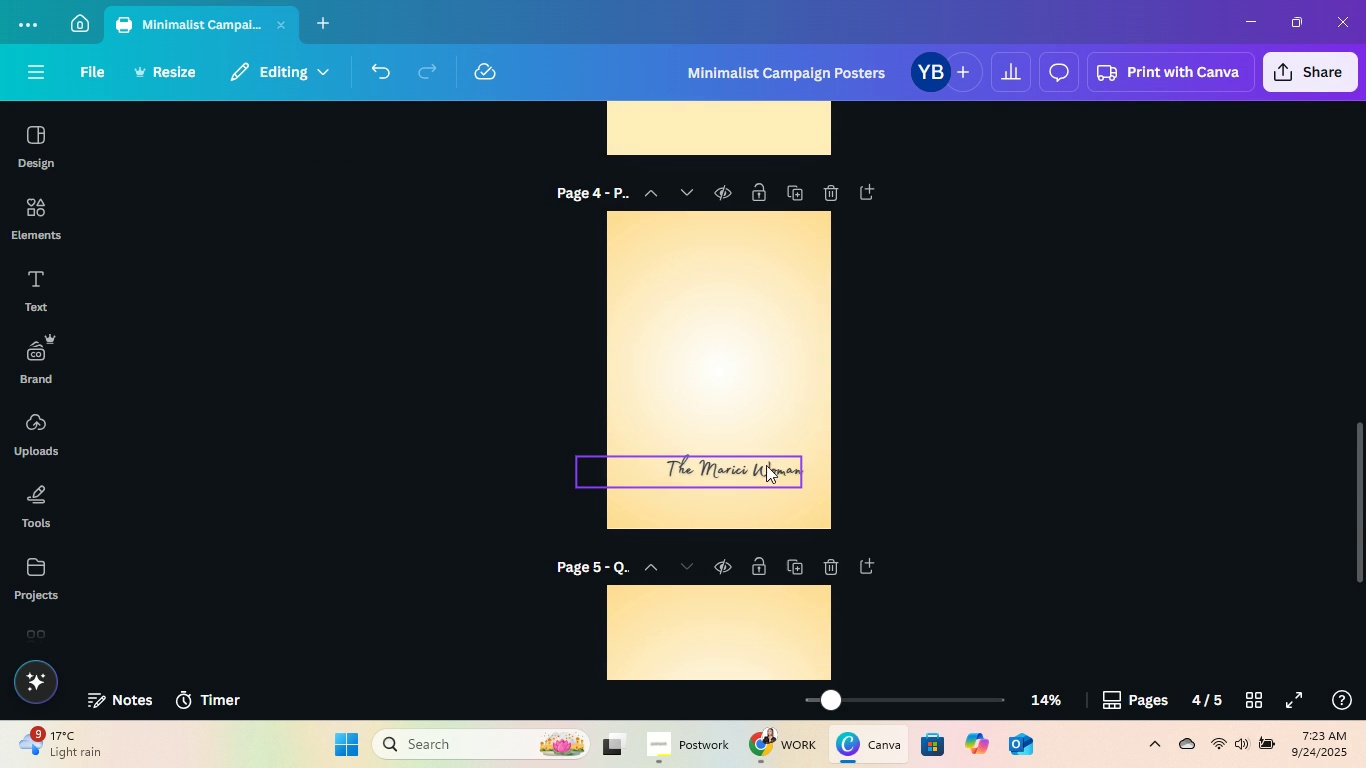 
left_click([766, 465])
 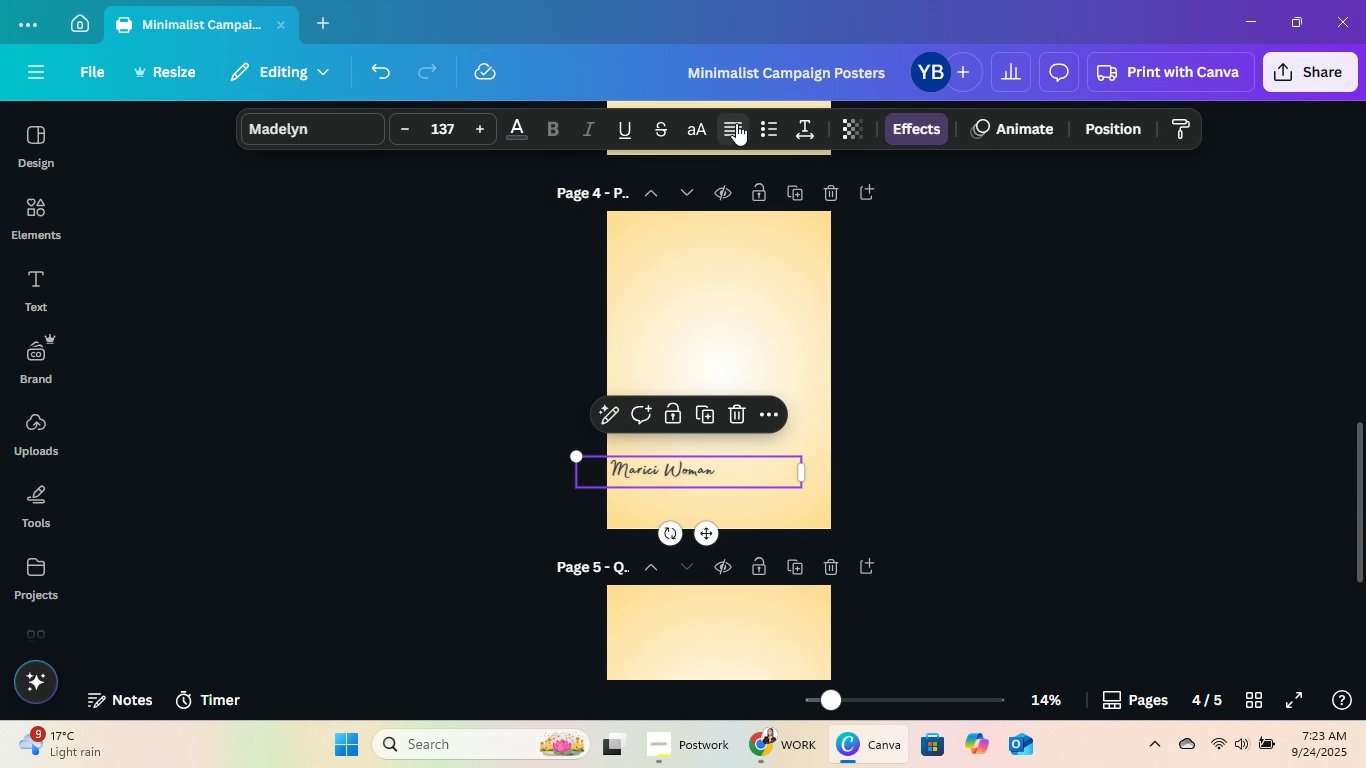 
double_click([736, 123])
 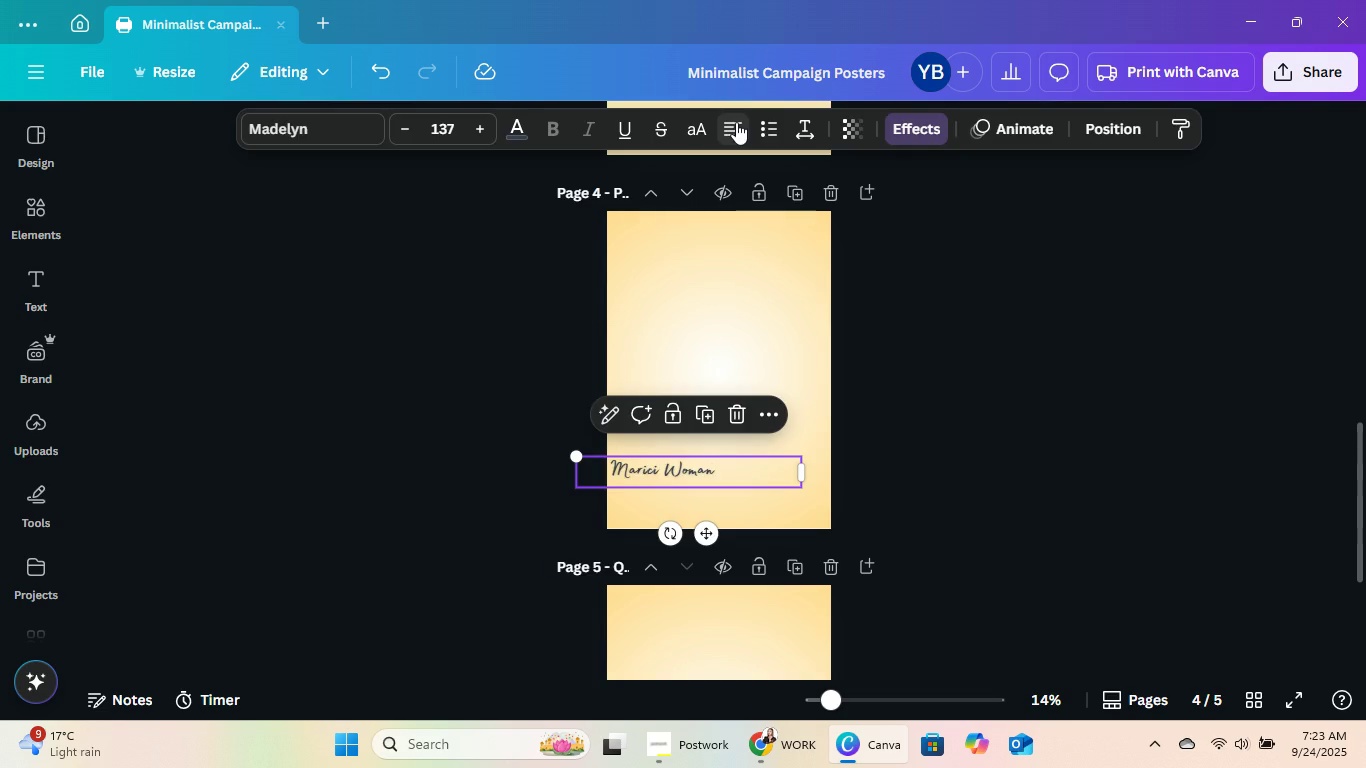 
left_click([736, 122])
 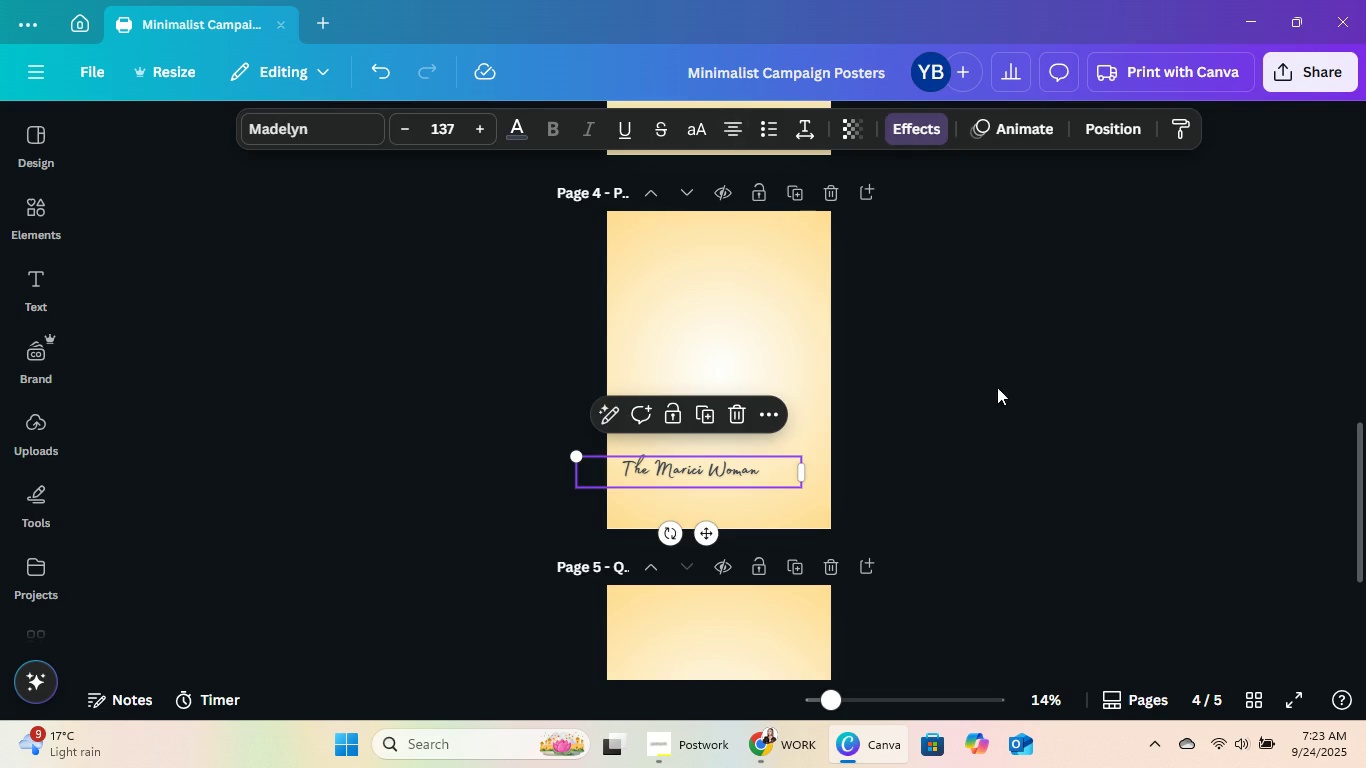 
left_click([997, 394])